 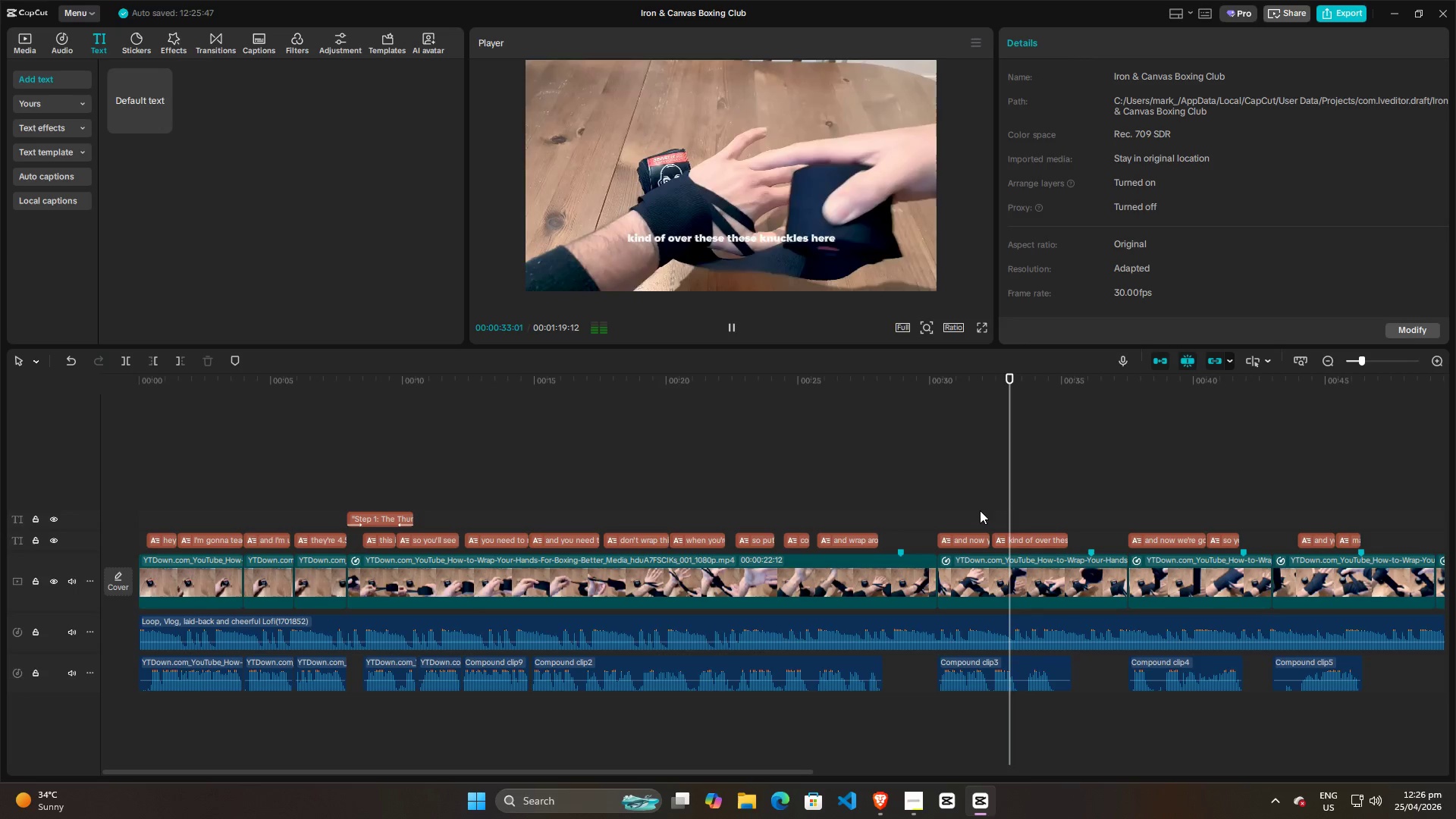 
scroll: coordinate [1105, 506], scroll_direction: down, amount: 3.0
 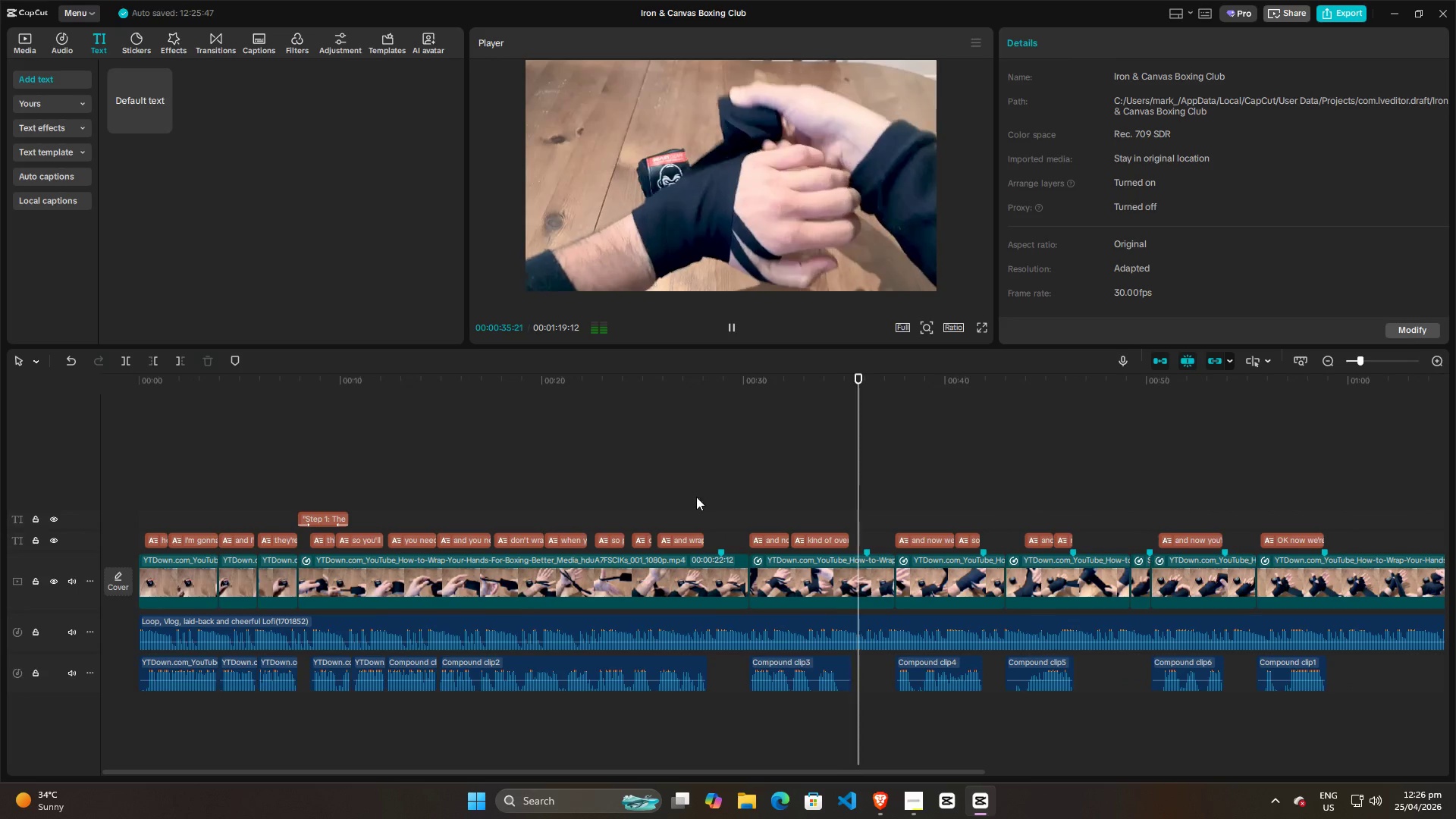 
left_click([673, 487])
 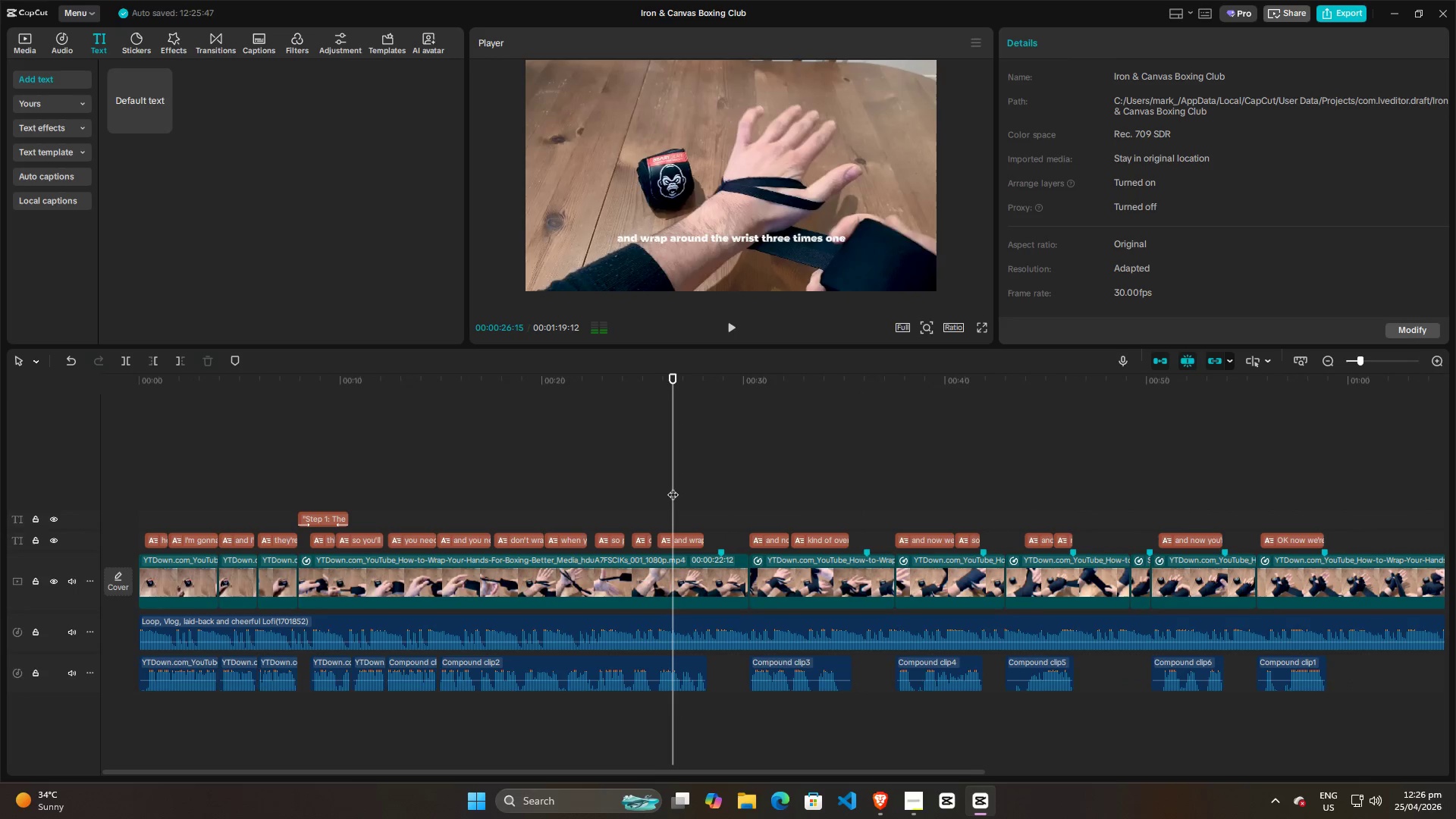 
key(Space)
 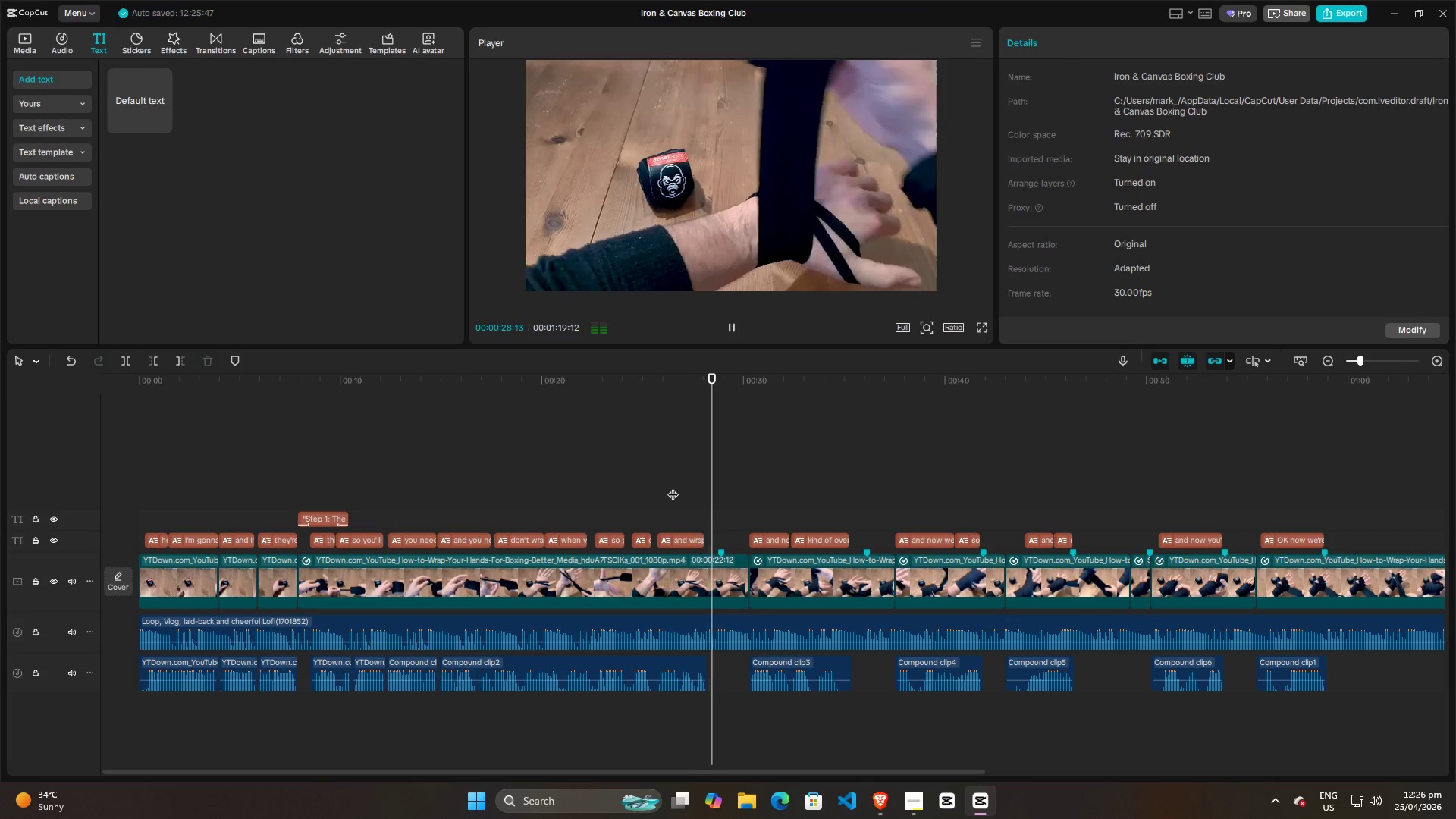 
key(Space)
 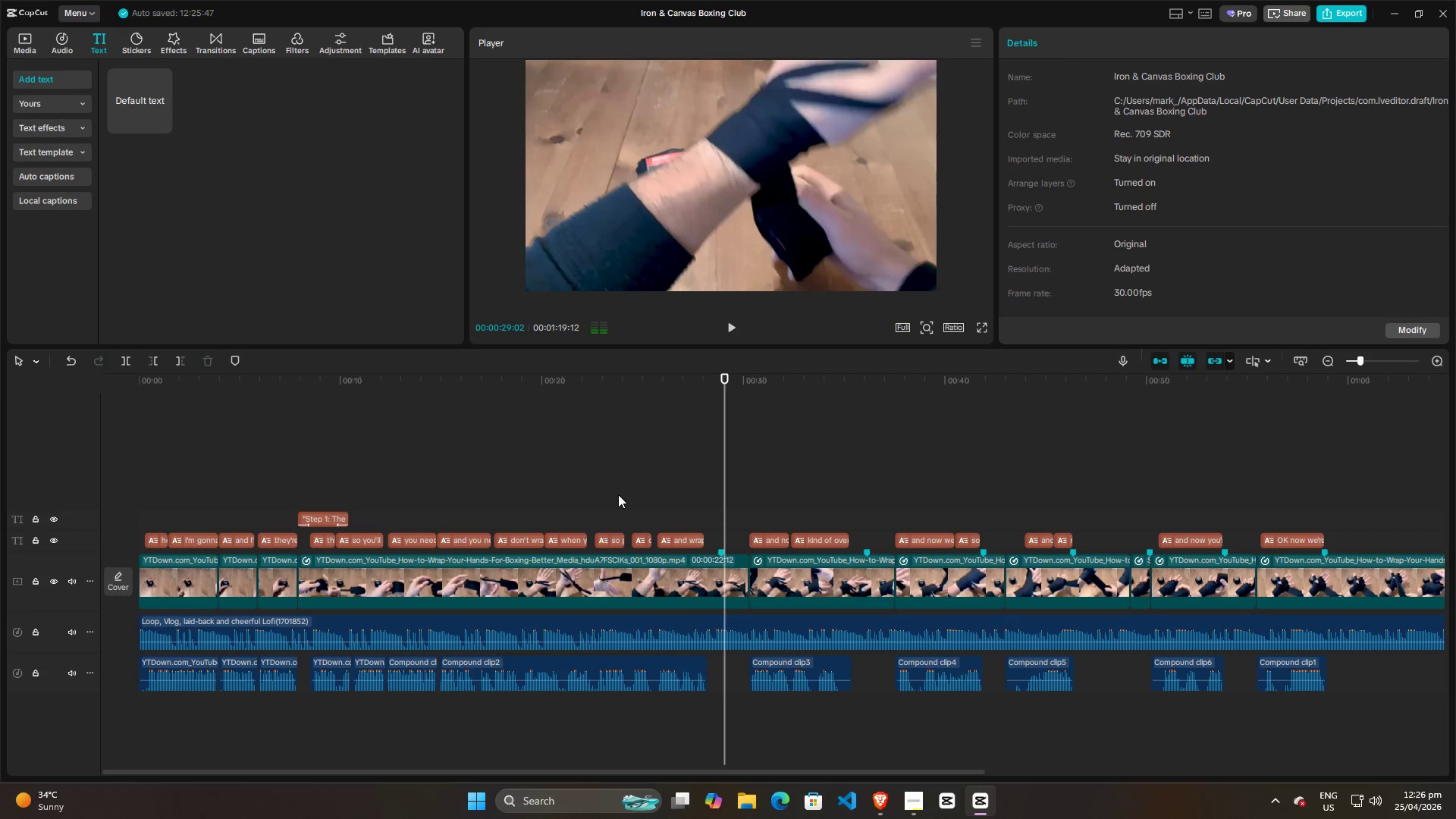 
left_click([618, 494])
 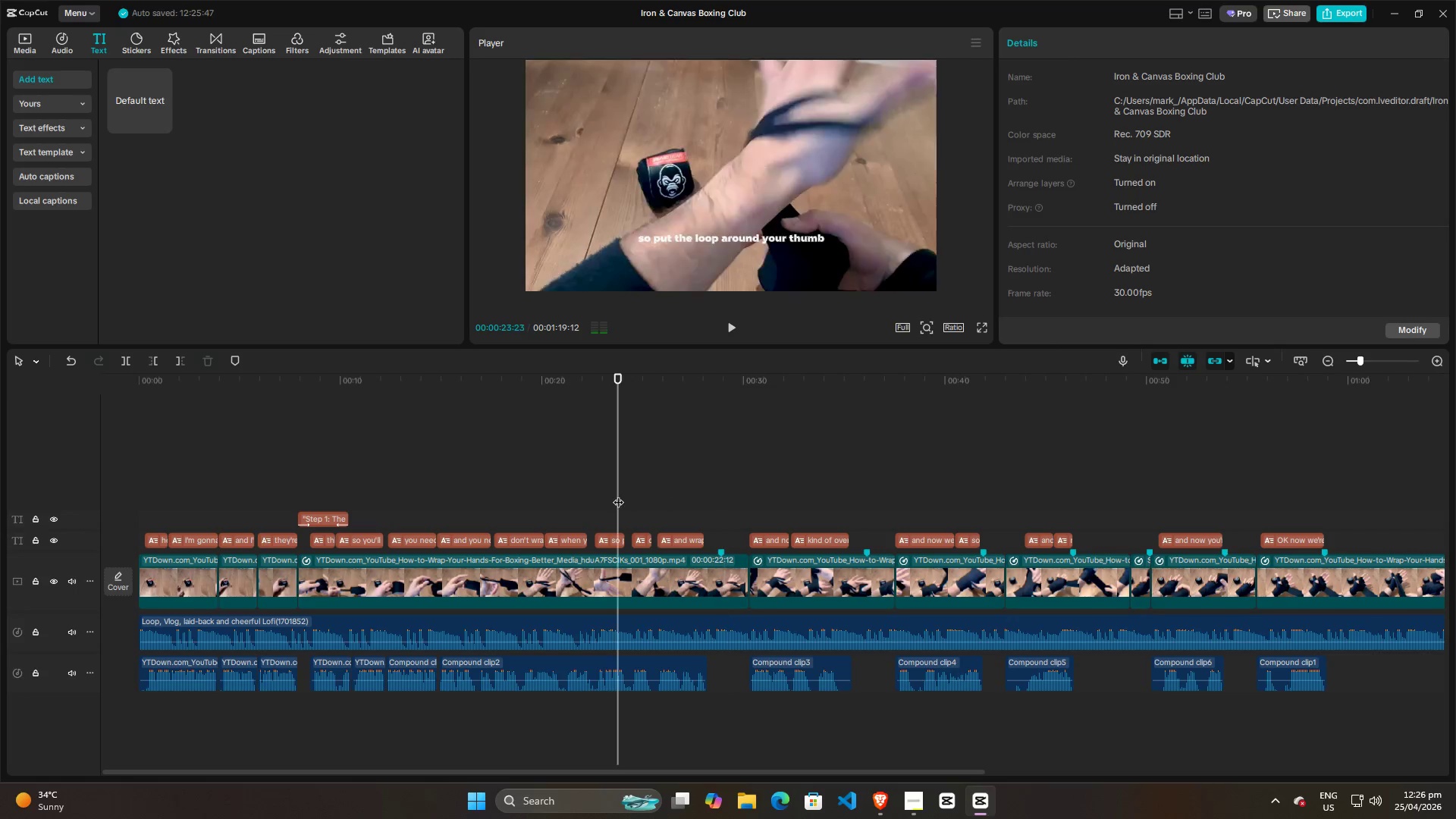 
key(Space)
 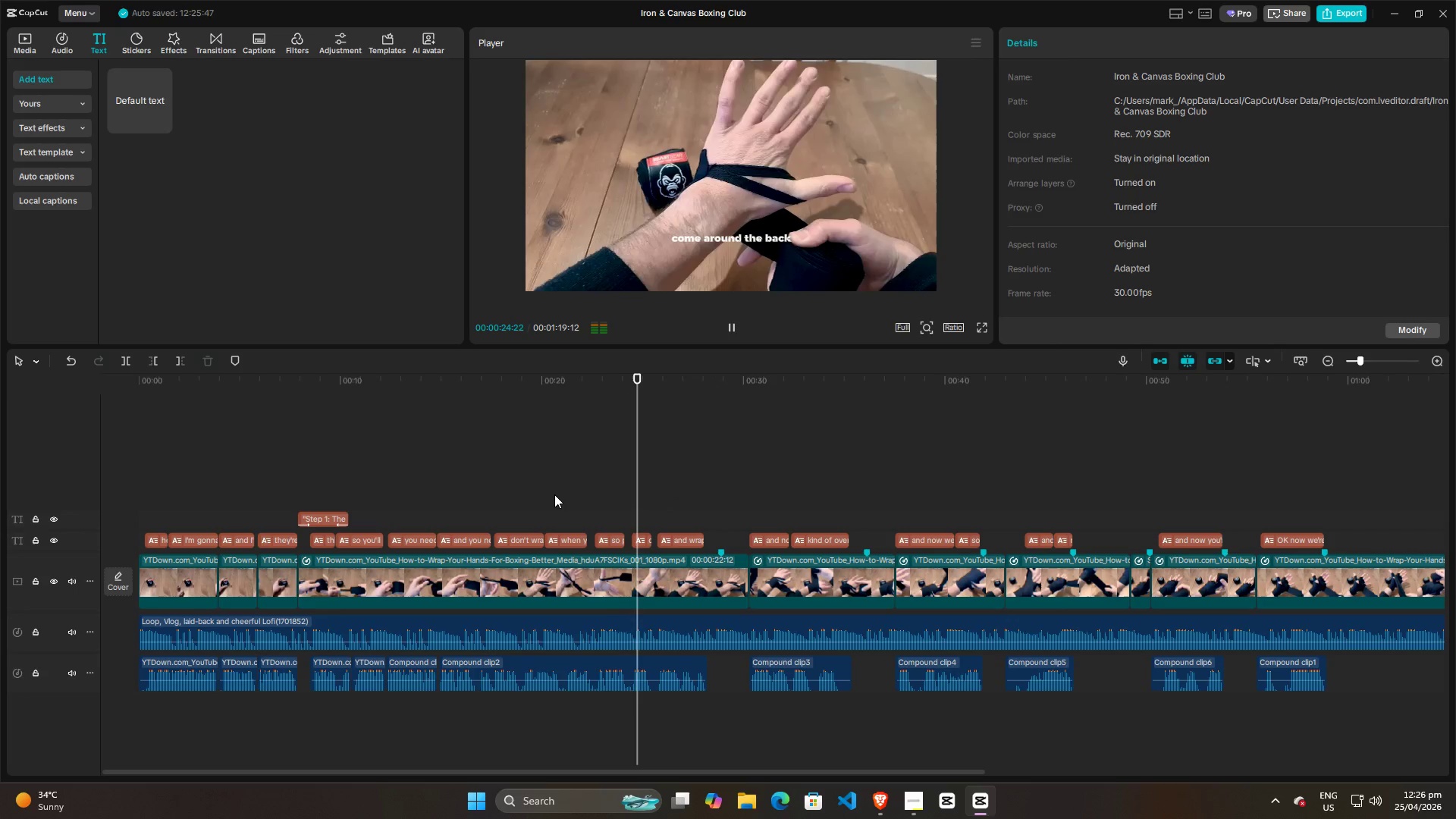 
left_click([527, 494])
 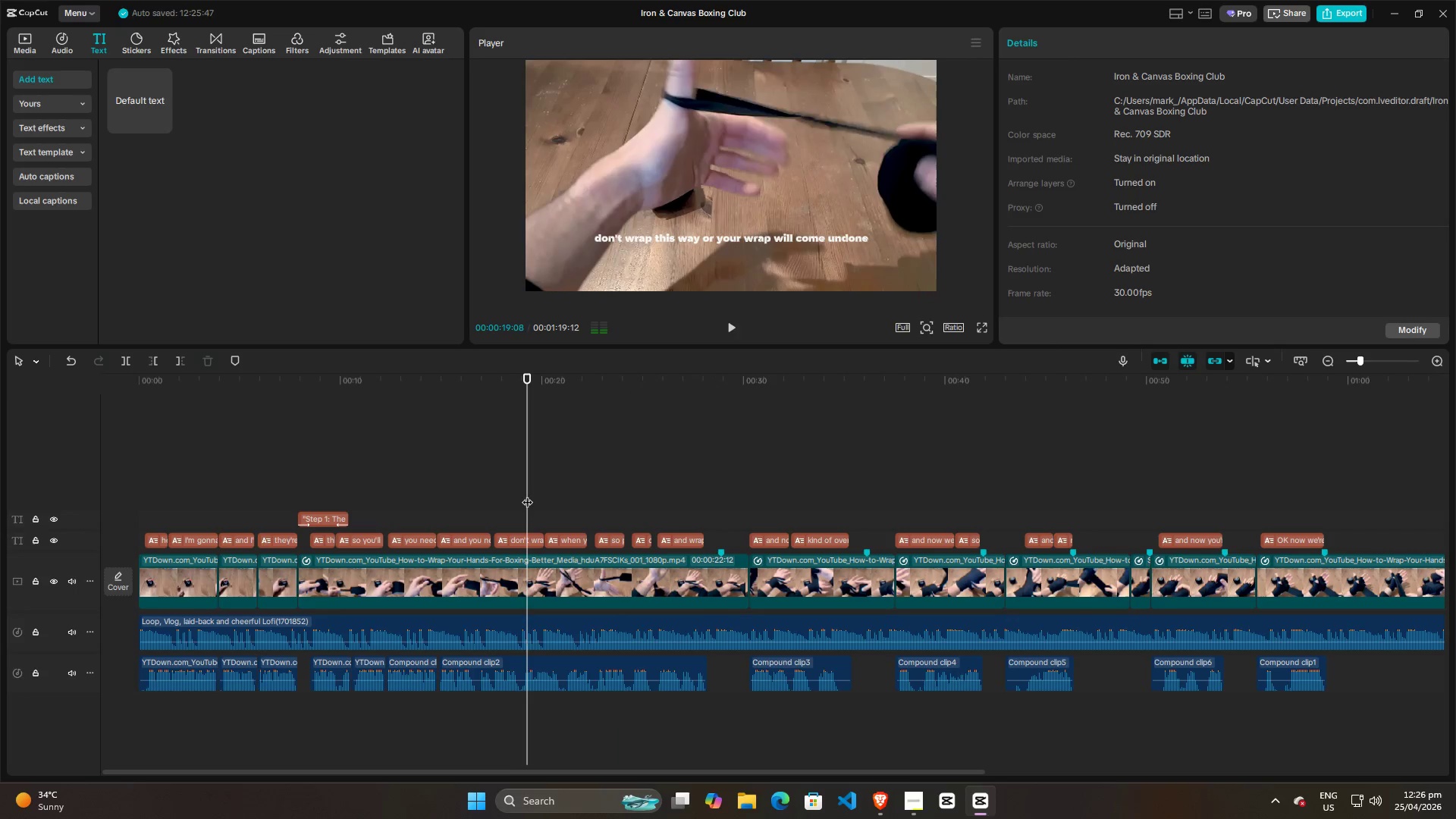 
key(Space)
 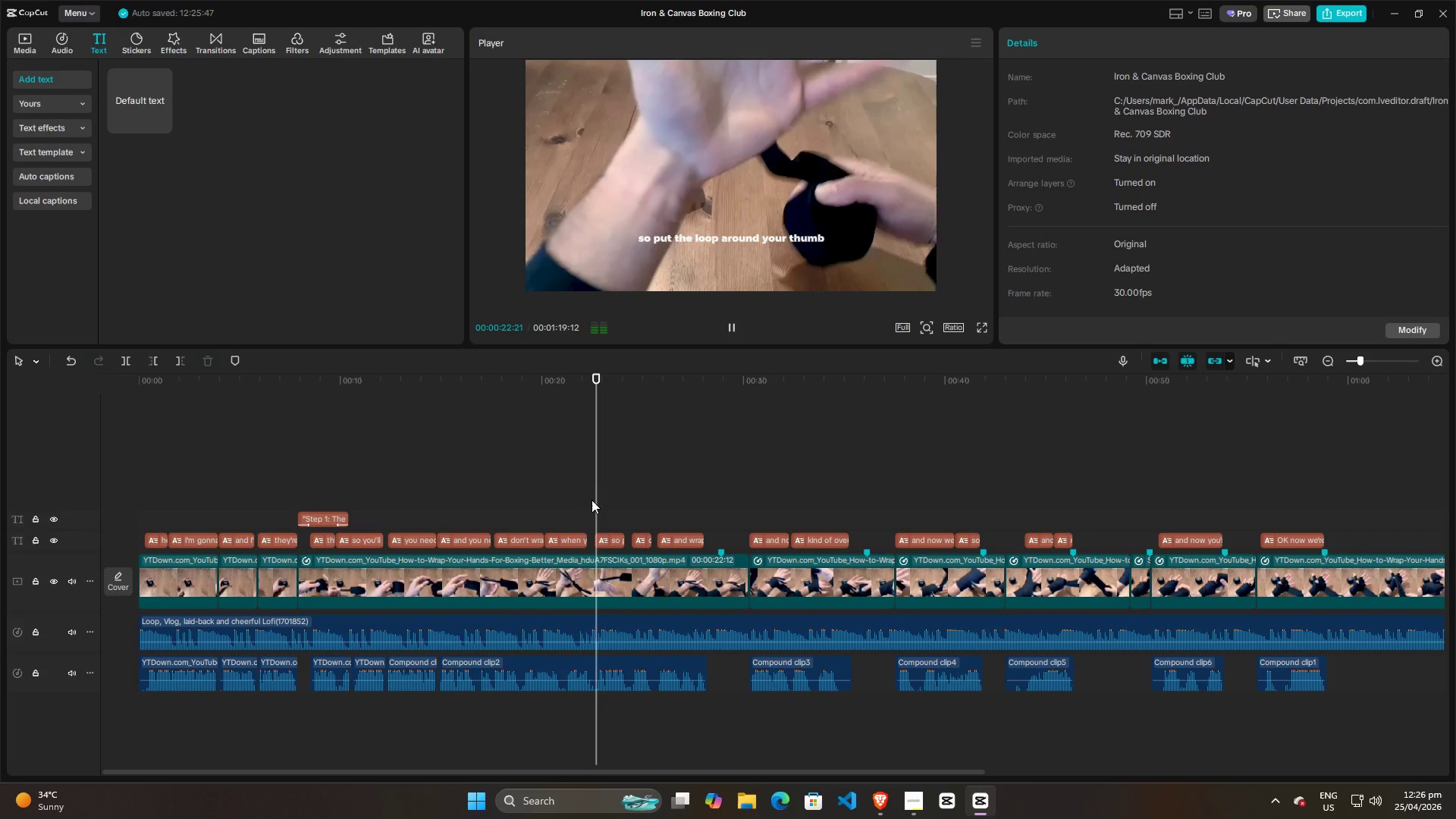 
wait(8.48)
 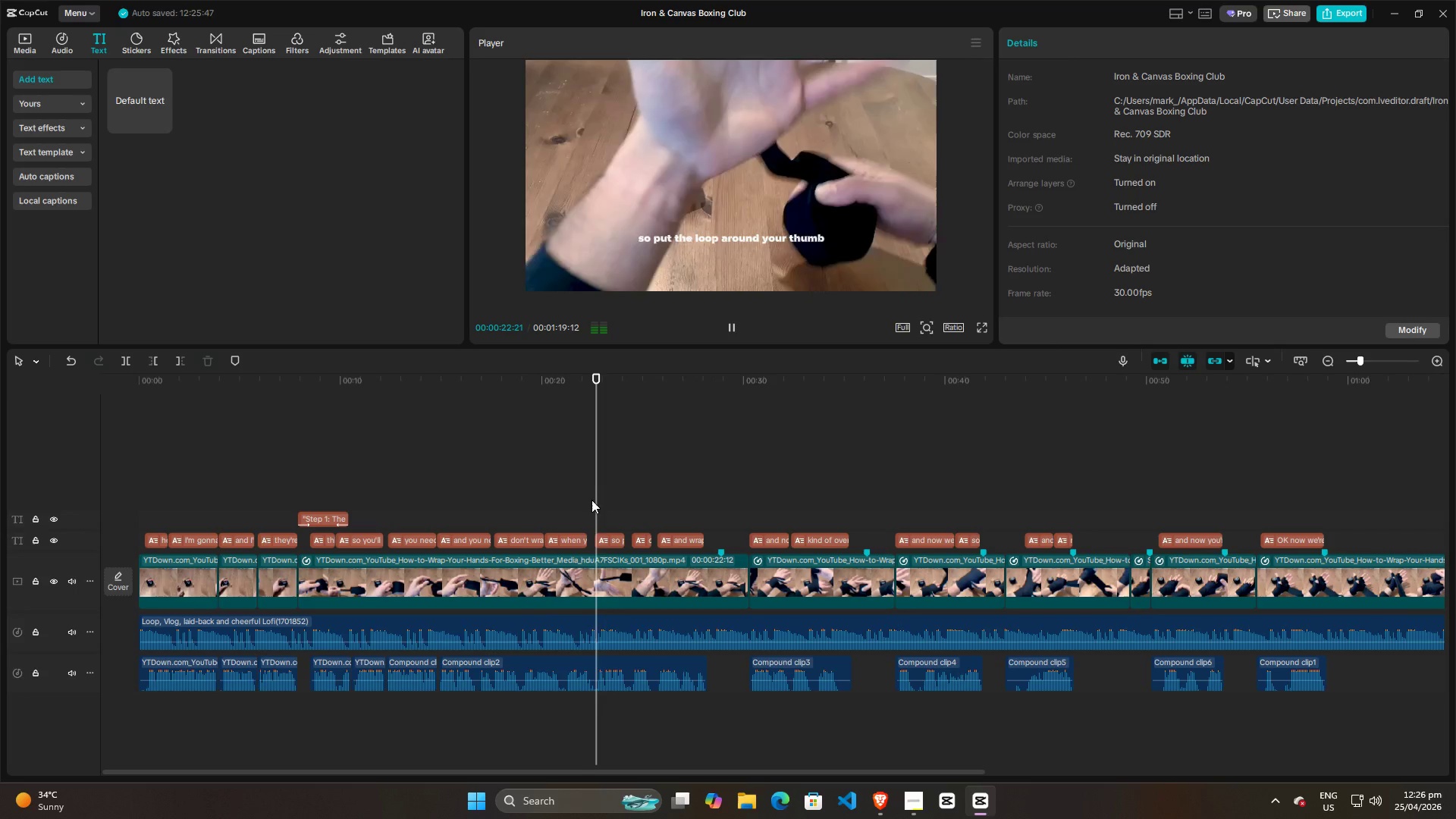 
key(Space)
 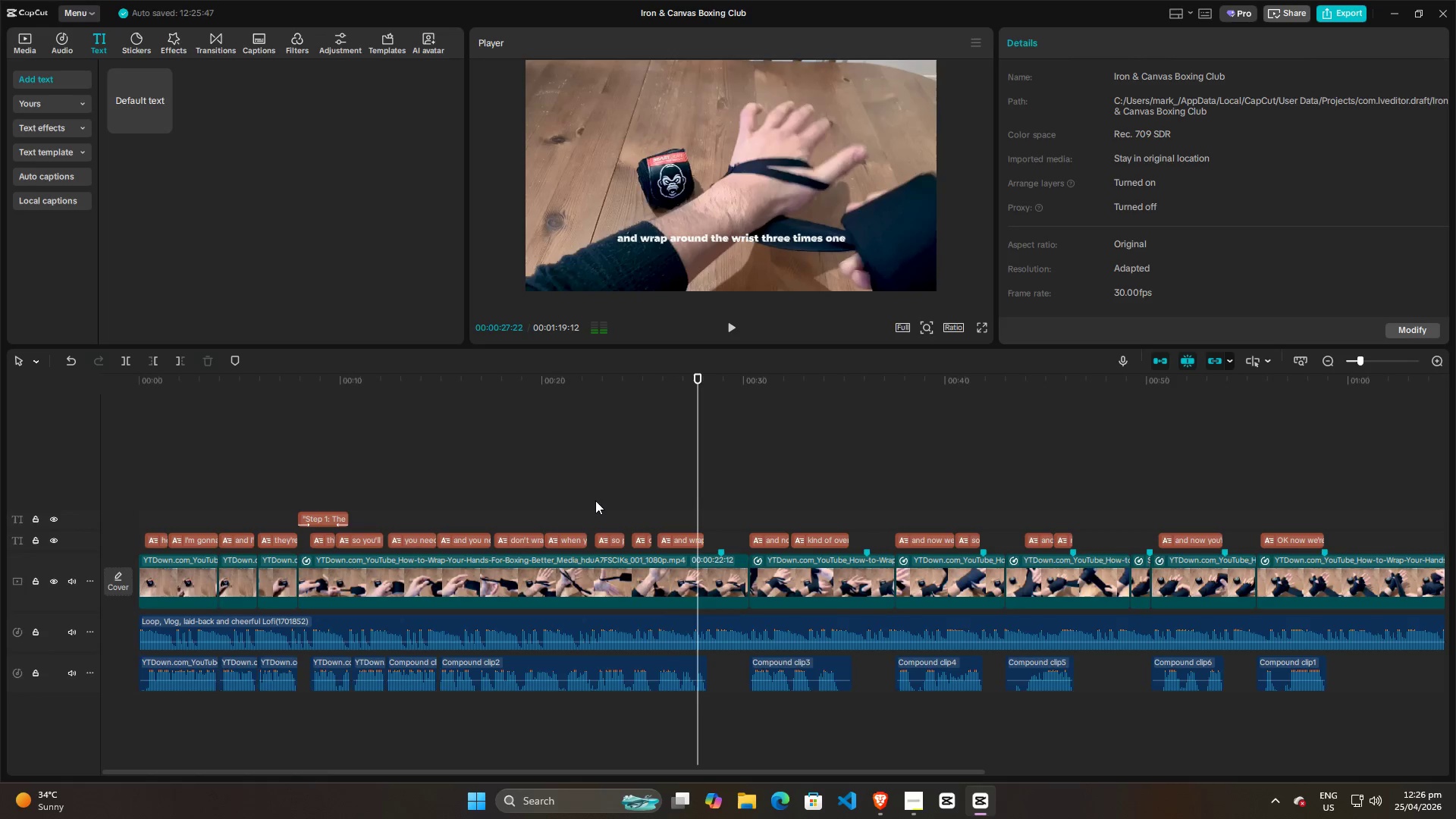 
key(Alt+AltLeft)
 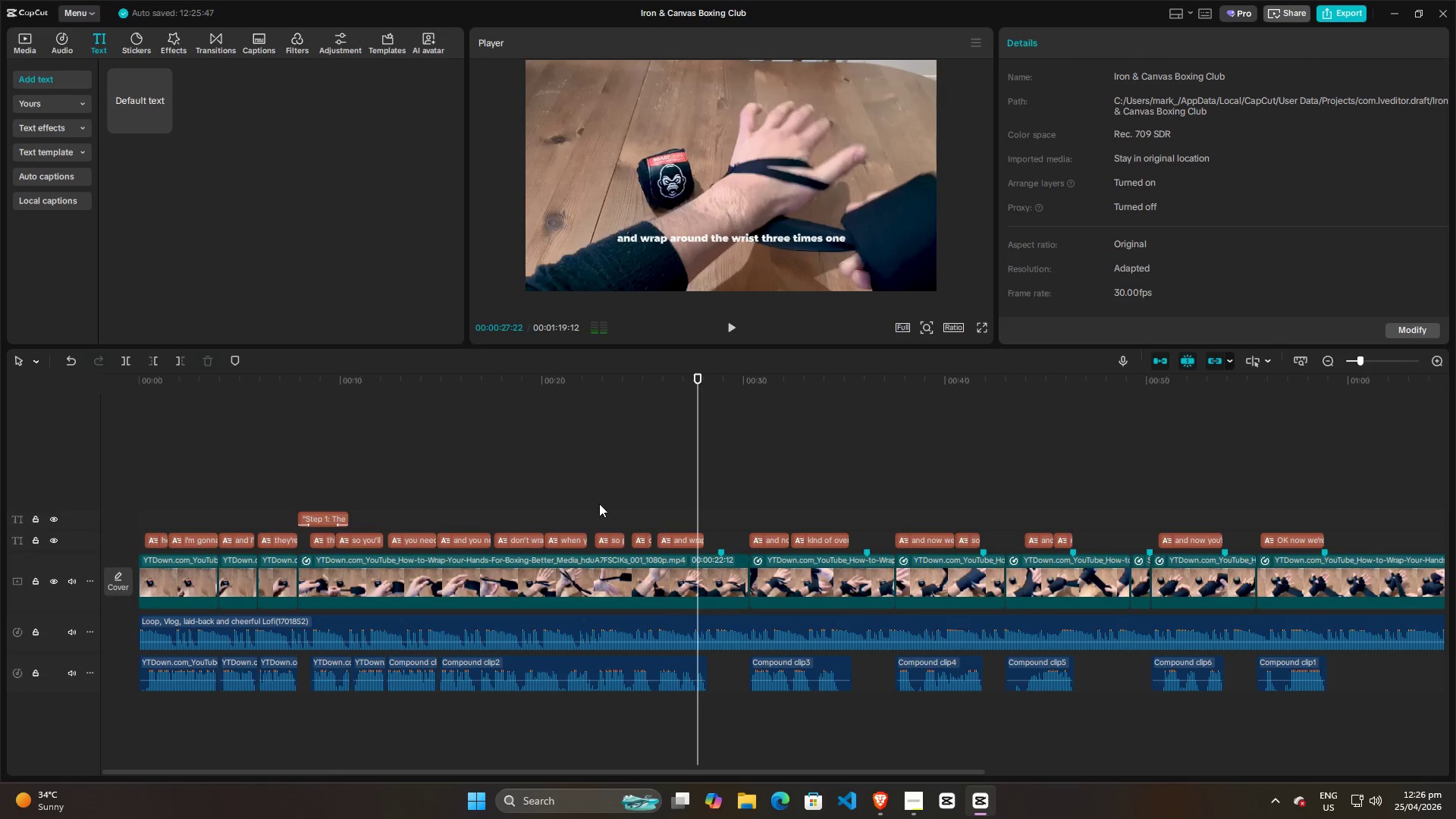 
key(Alt+Tab)